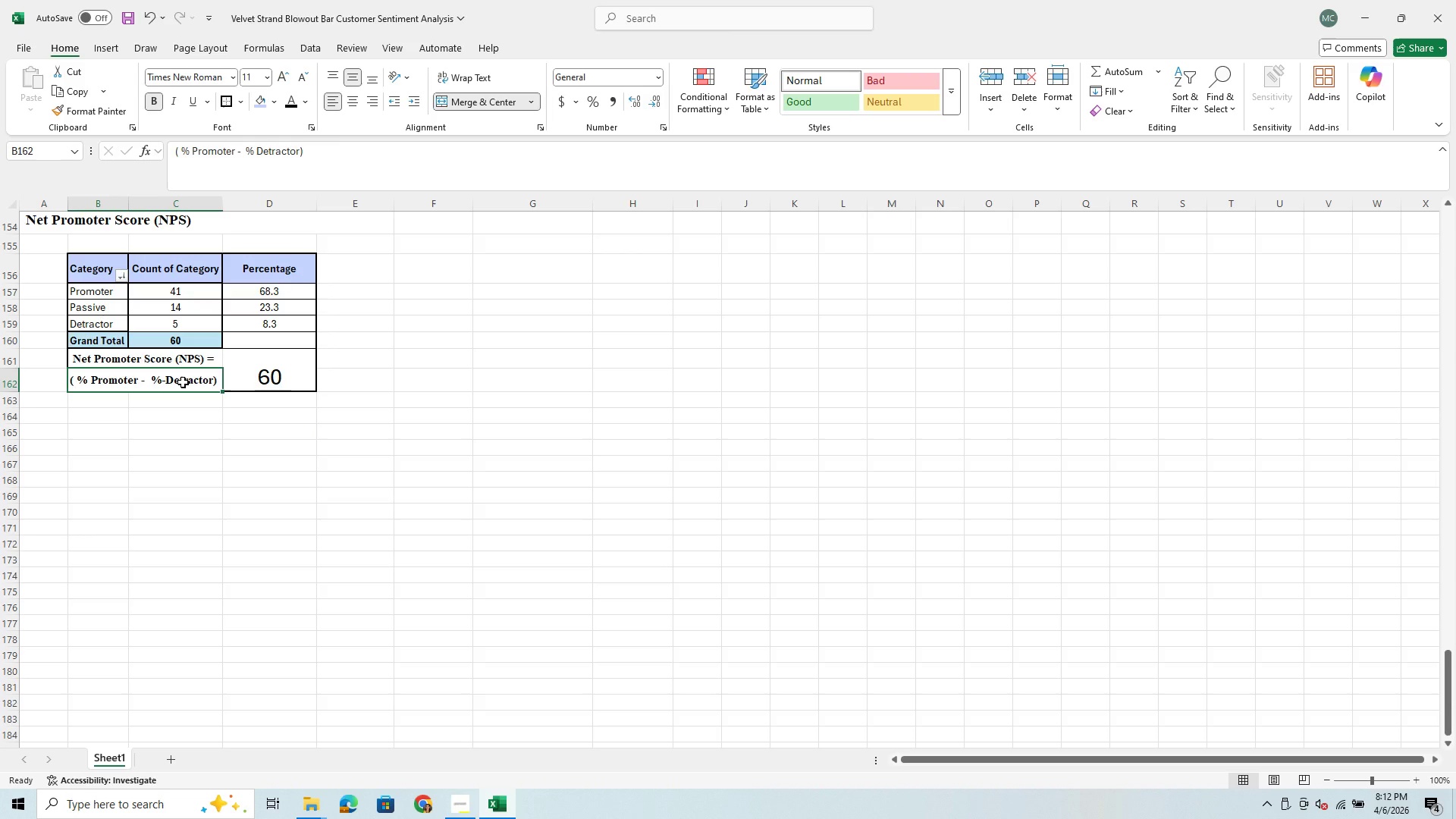 
left_click([177, 416])
 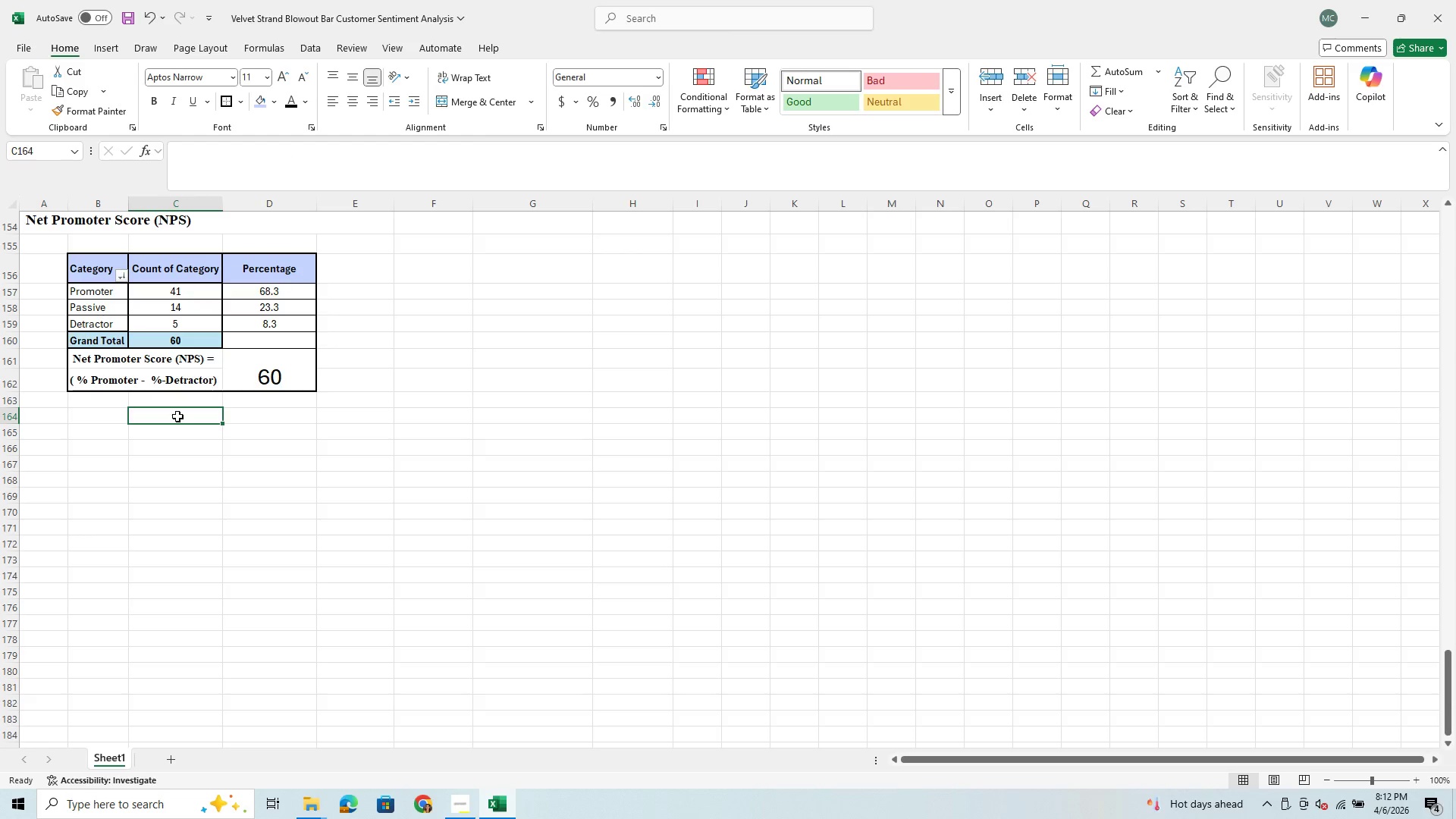 
scroll: coordinate [177, 416], scroll_direction: down, amount: 1.0
 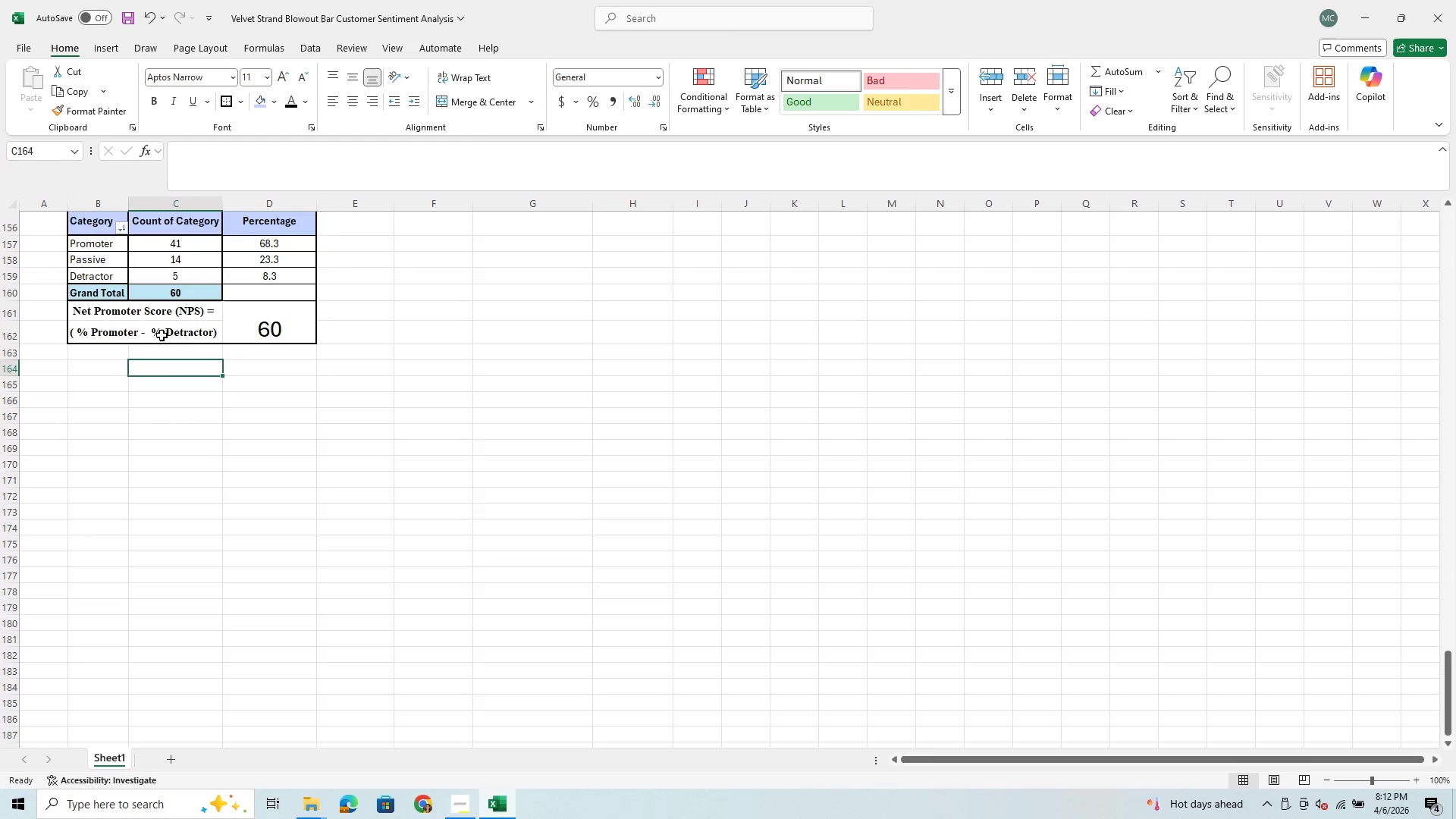 
left_click_drag(start_coordinate=[162, 317], to_coordinate=[171, 332])
 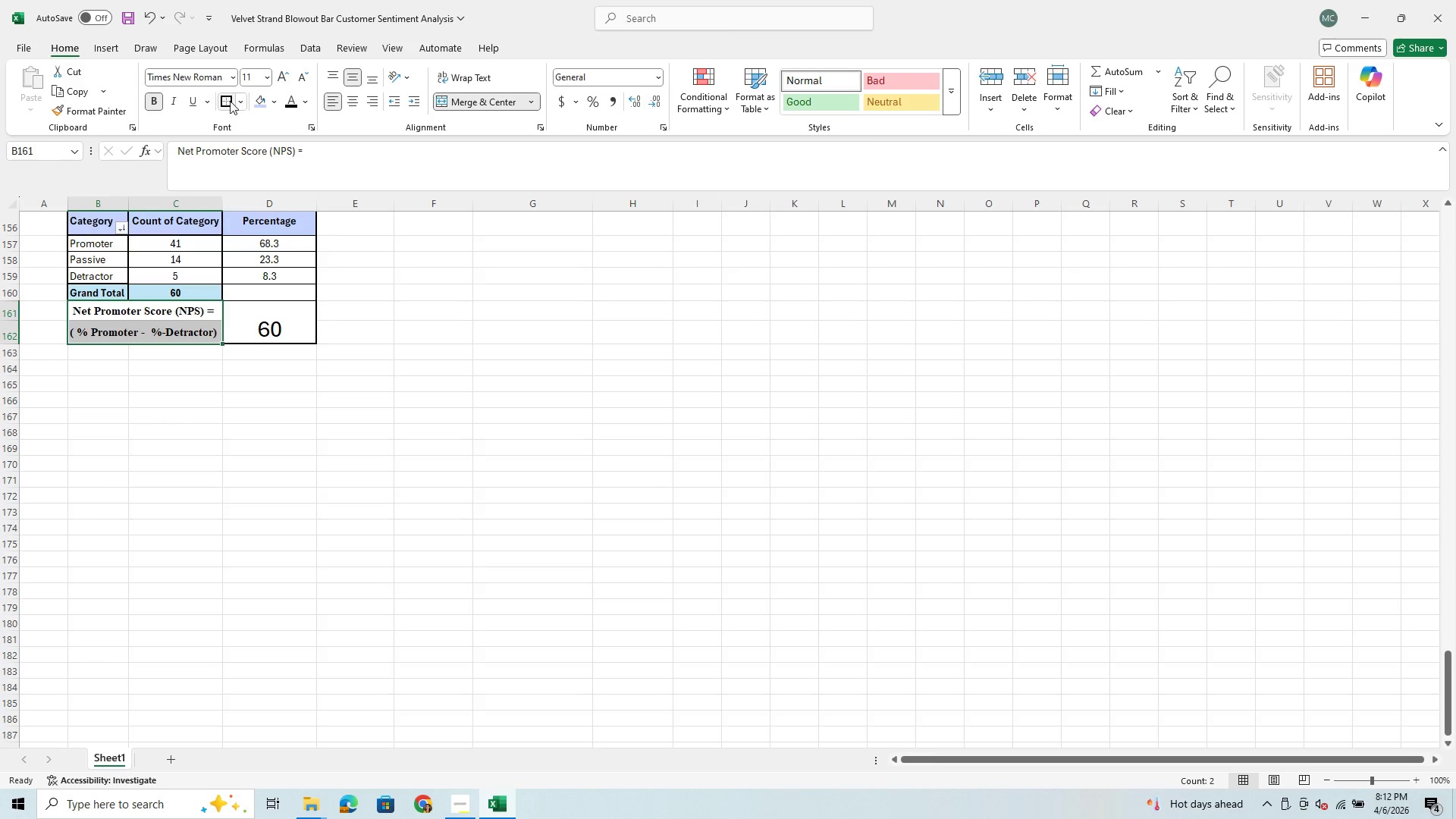 
left_click([230, 101])
 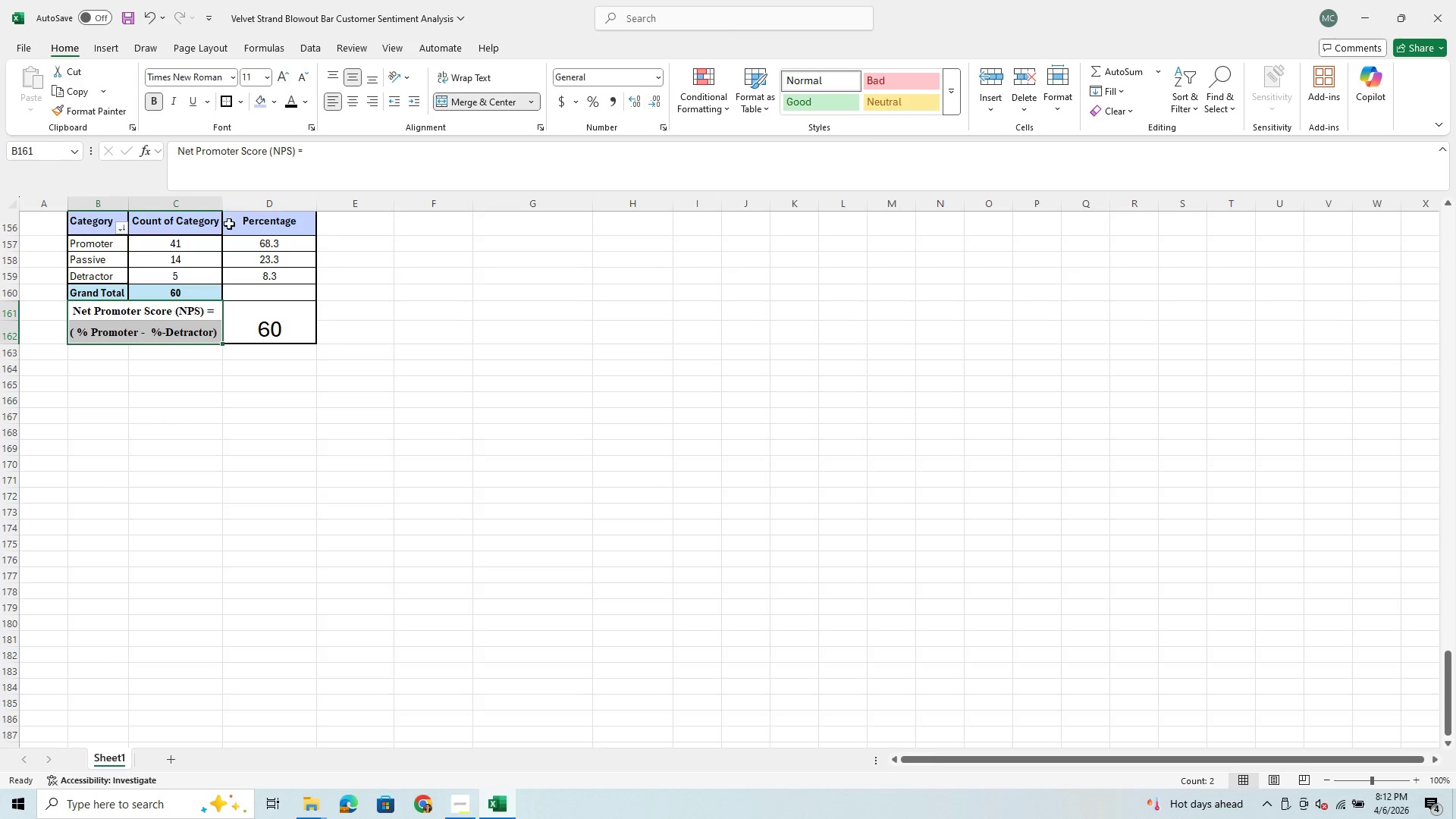 
left_click_drag(start_coordinate=[230, 224], to_coordinate=[249, 297])
 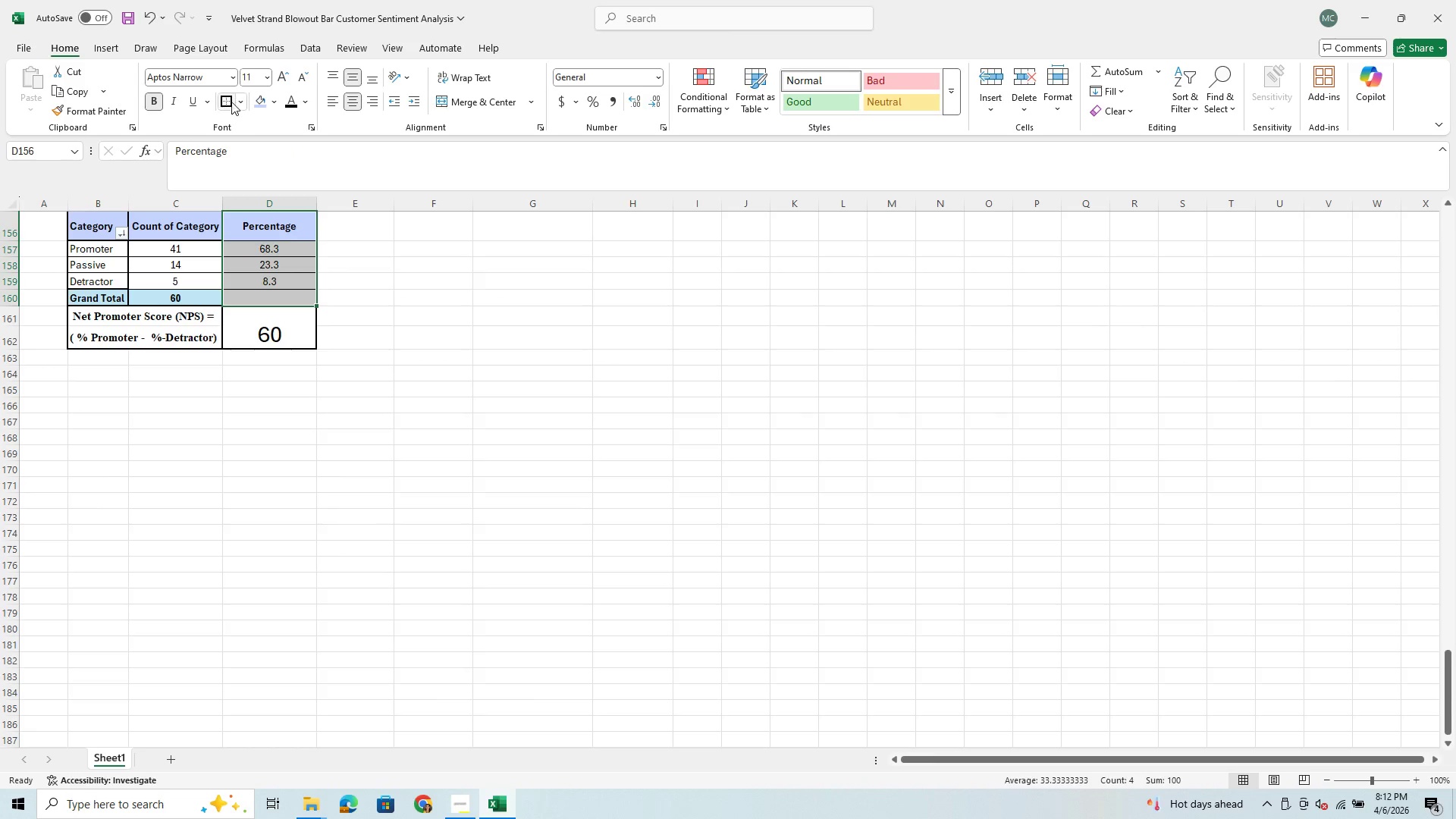 
left_click([221, 102])
 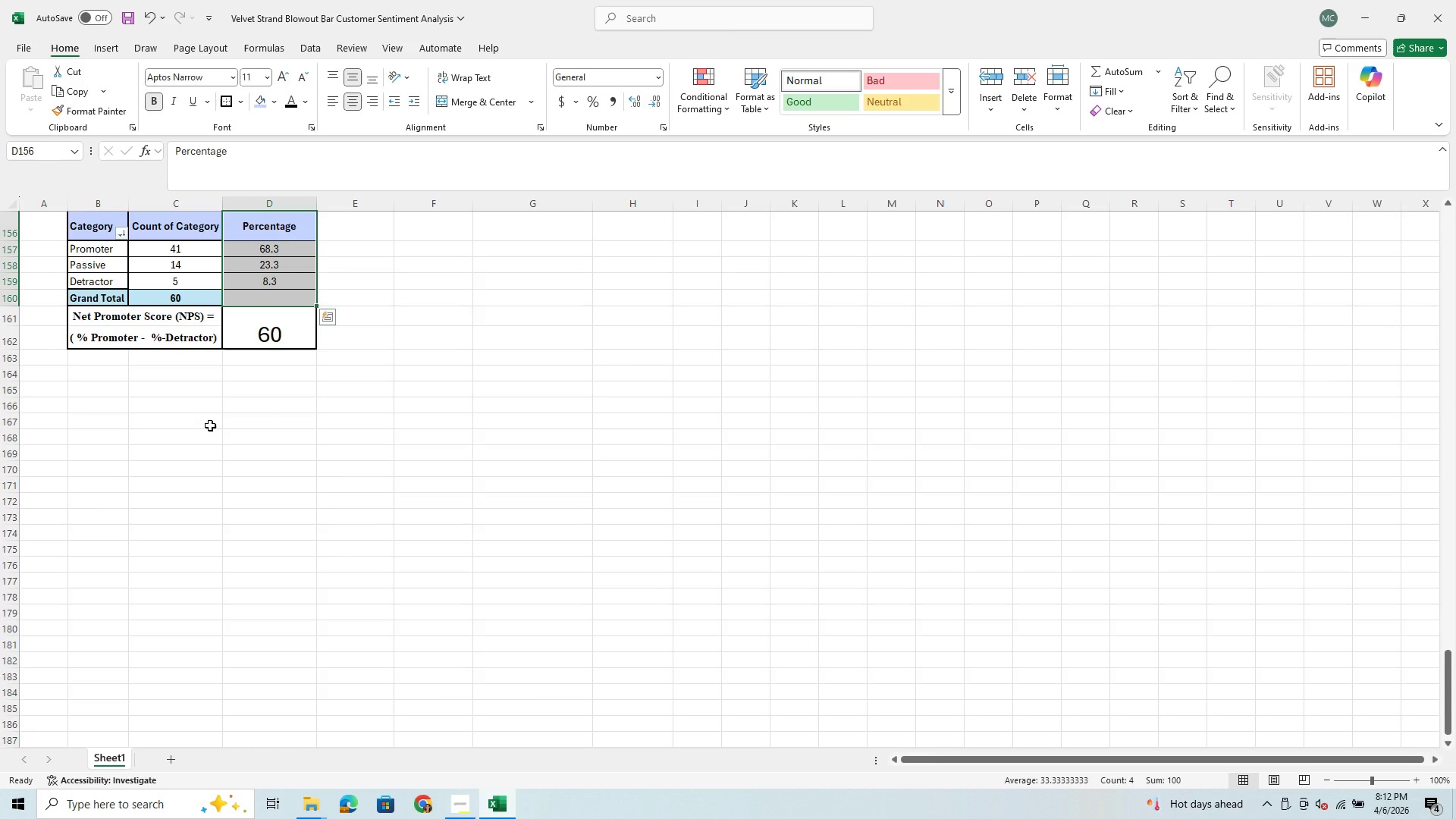 
left_click([210, 425])
 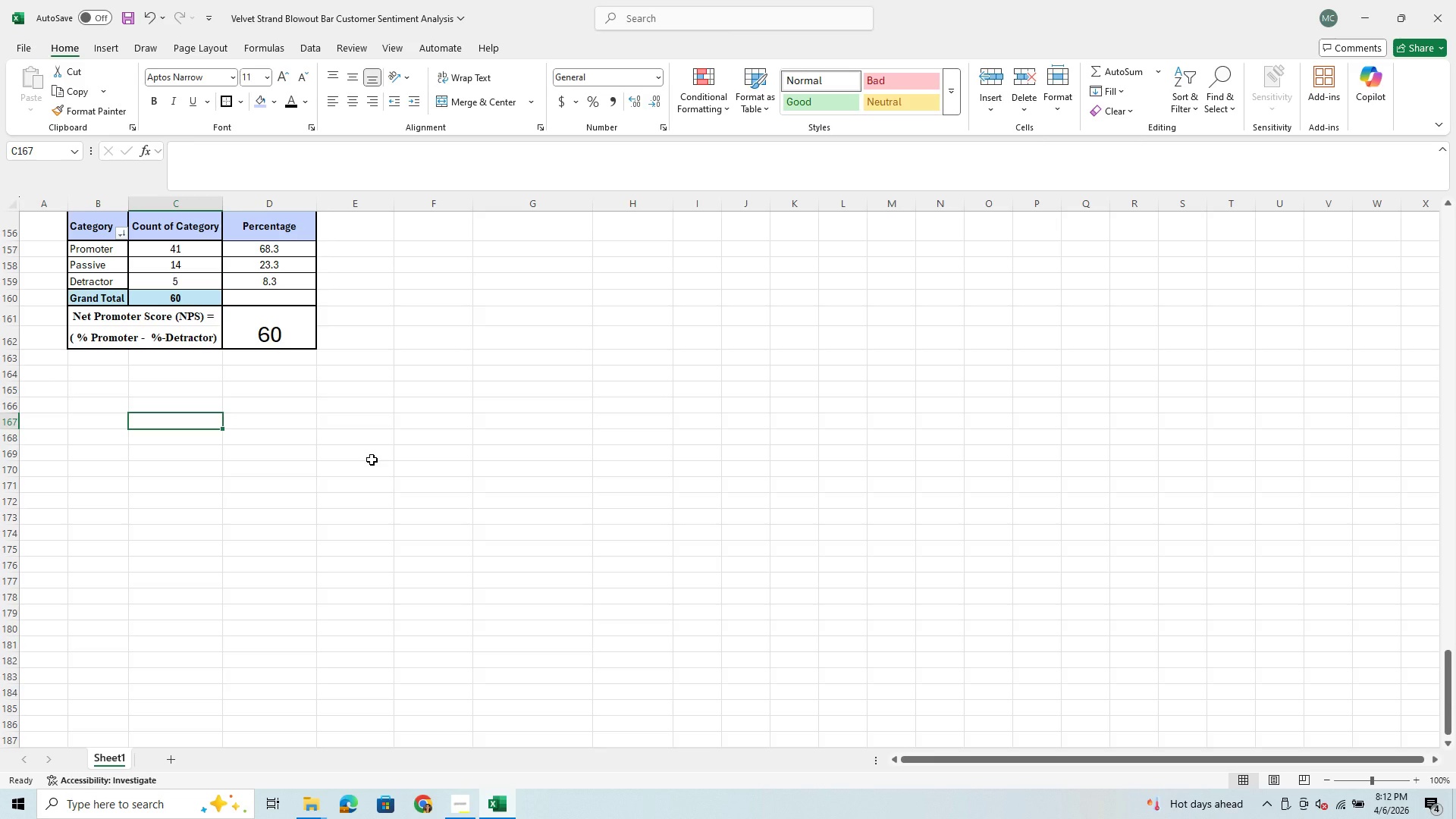 
scroll: coordinate [372, 460], scroll_direction: up, amount: 2.0
 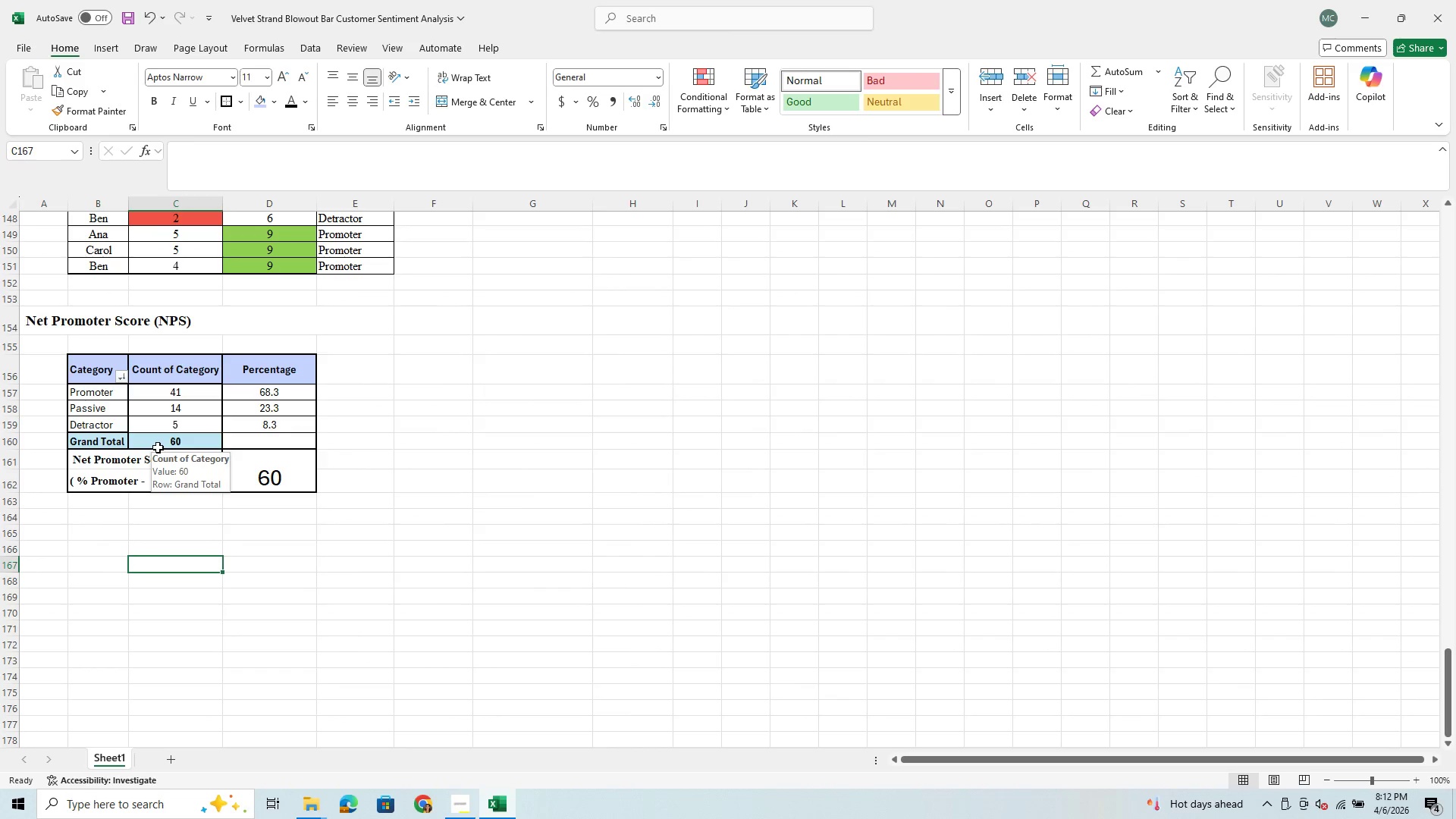 
scroll: coordinate [158, 447], scroll_direction: down, amount: 1.0
 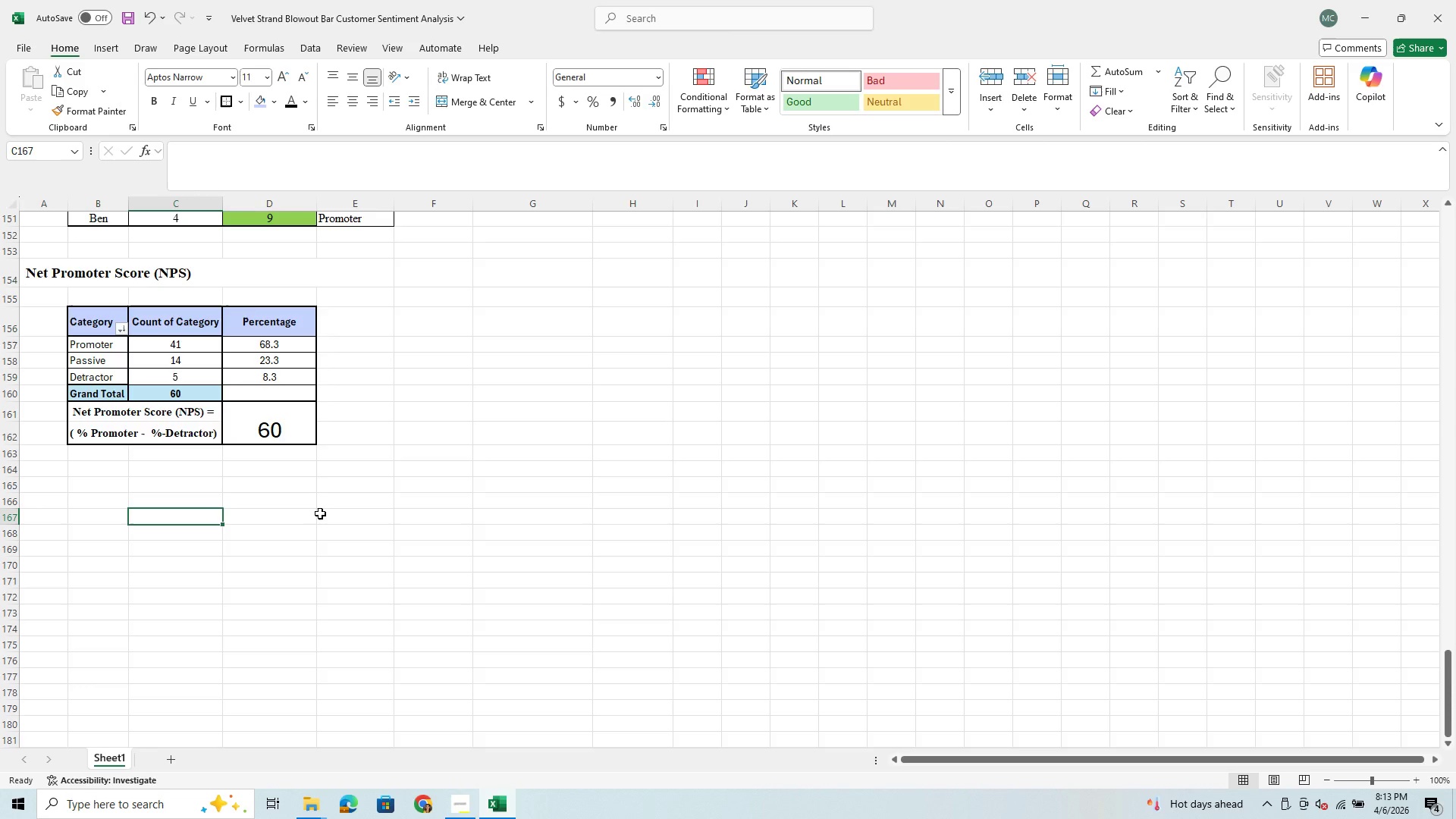 
wait(17.45)
 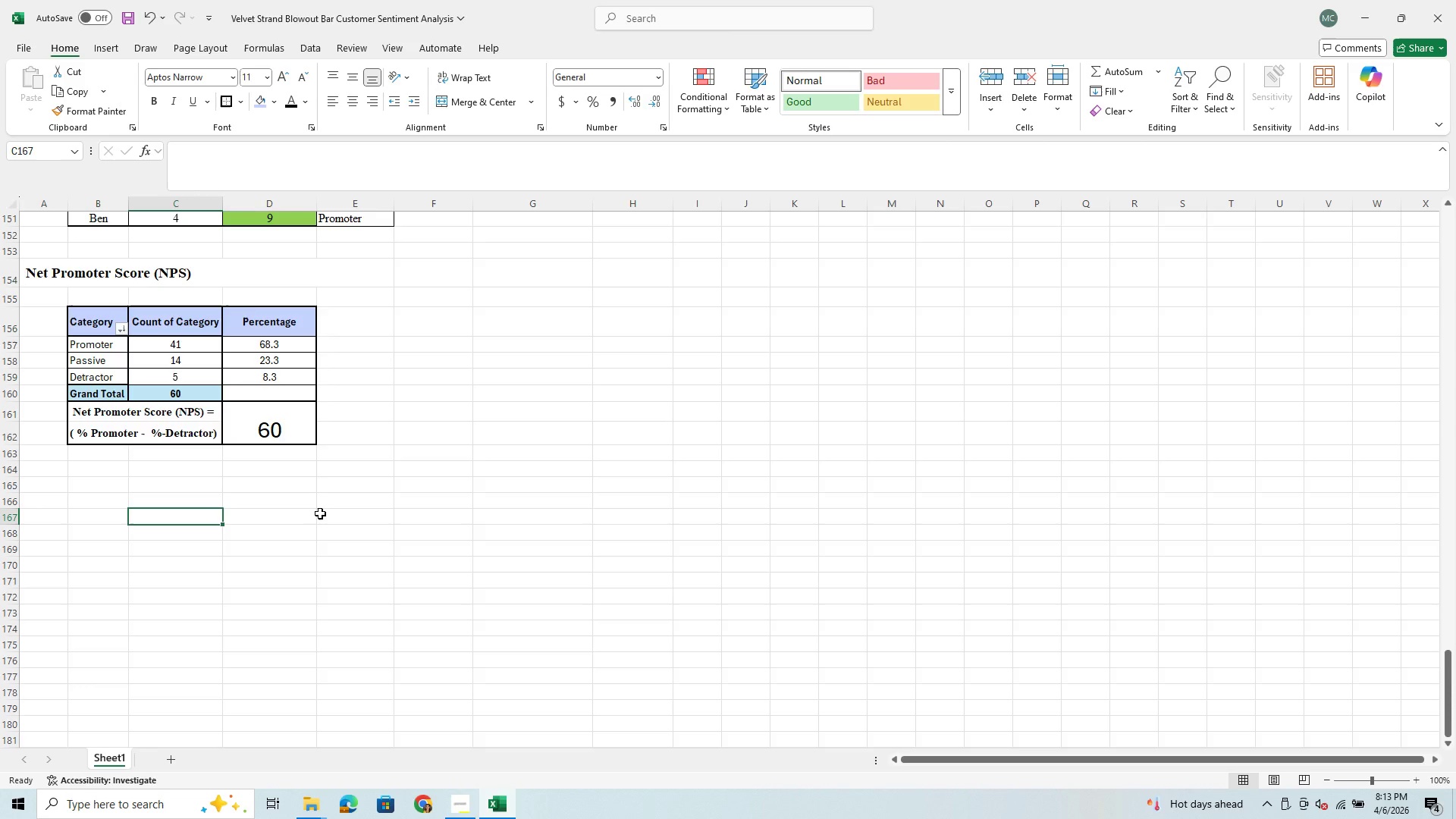 
scroll: coordinate [275, 550], scroll_direction: up, amount: 2.0
 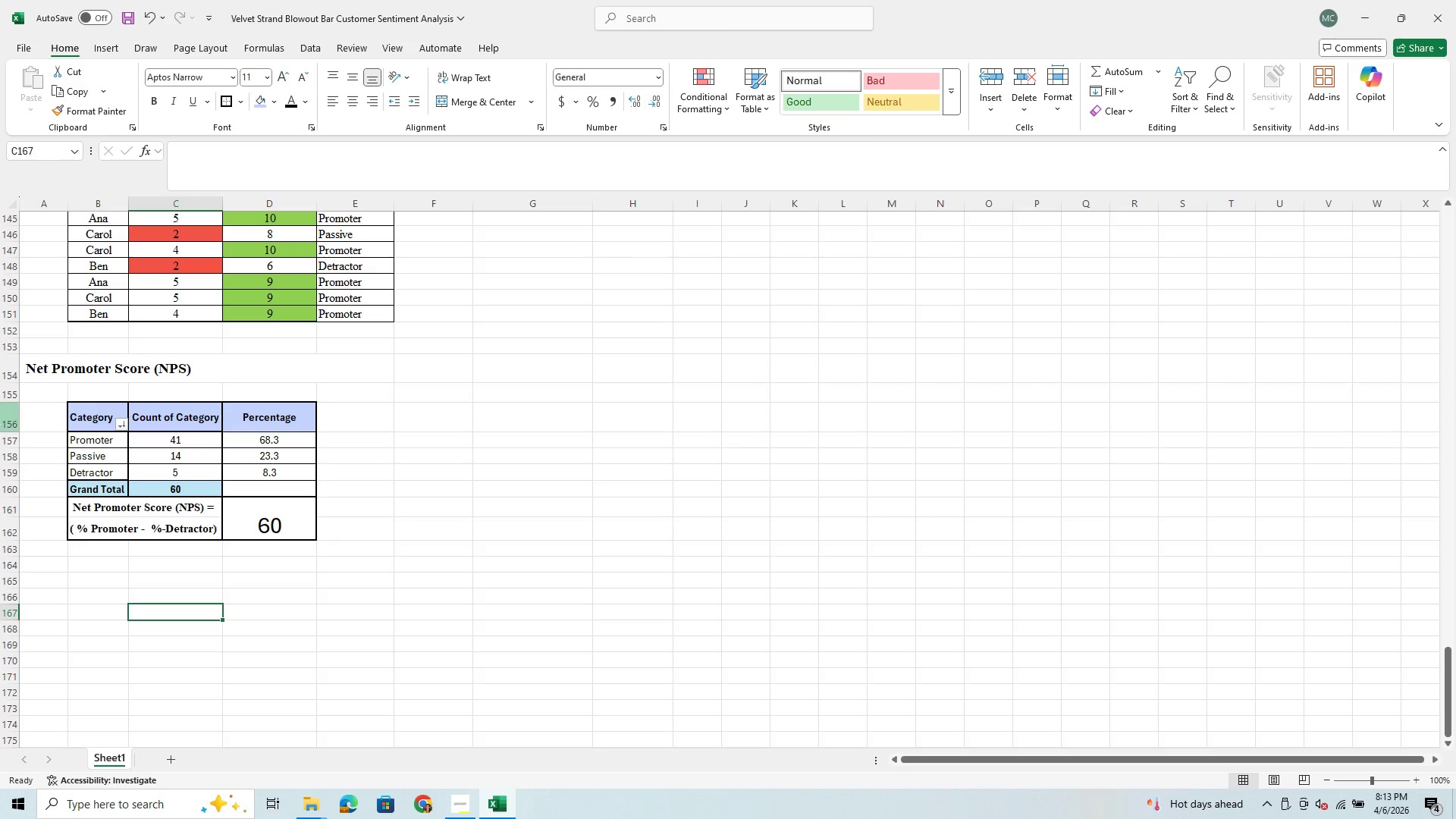 
wait(5.12)
 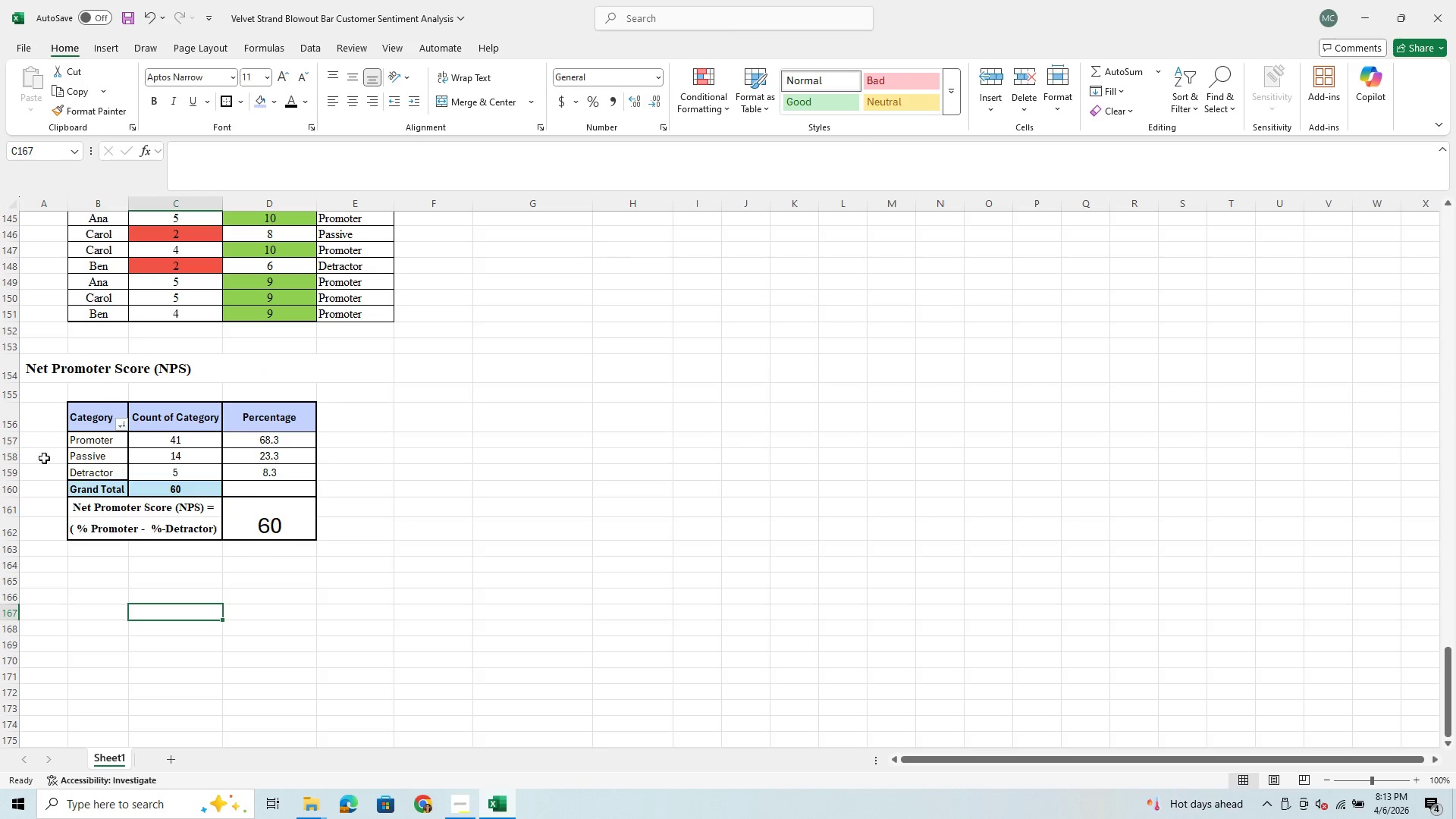 
left_click_drag(start_coordinate=[14, 432], to_coordinate=[14, 438])